 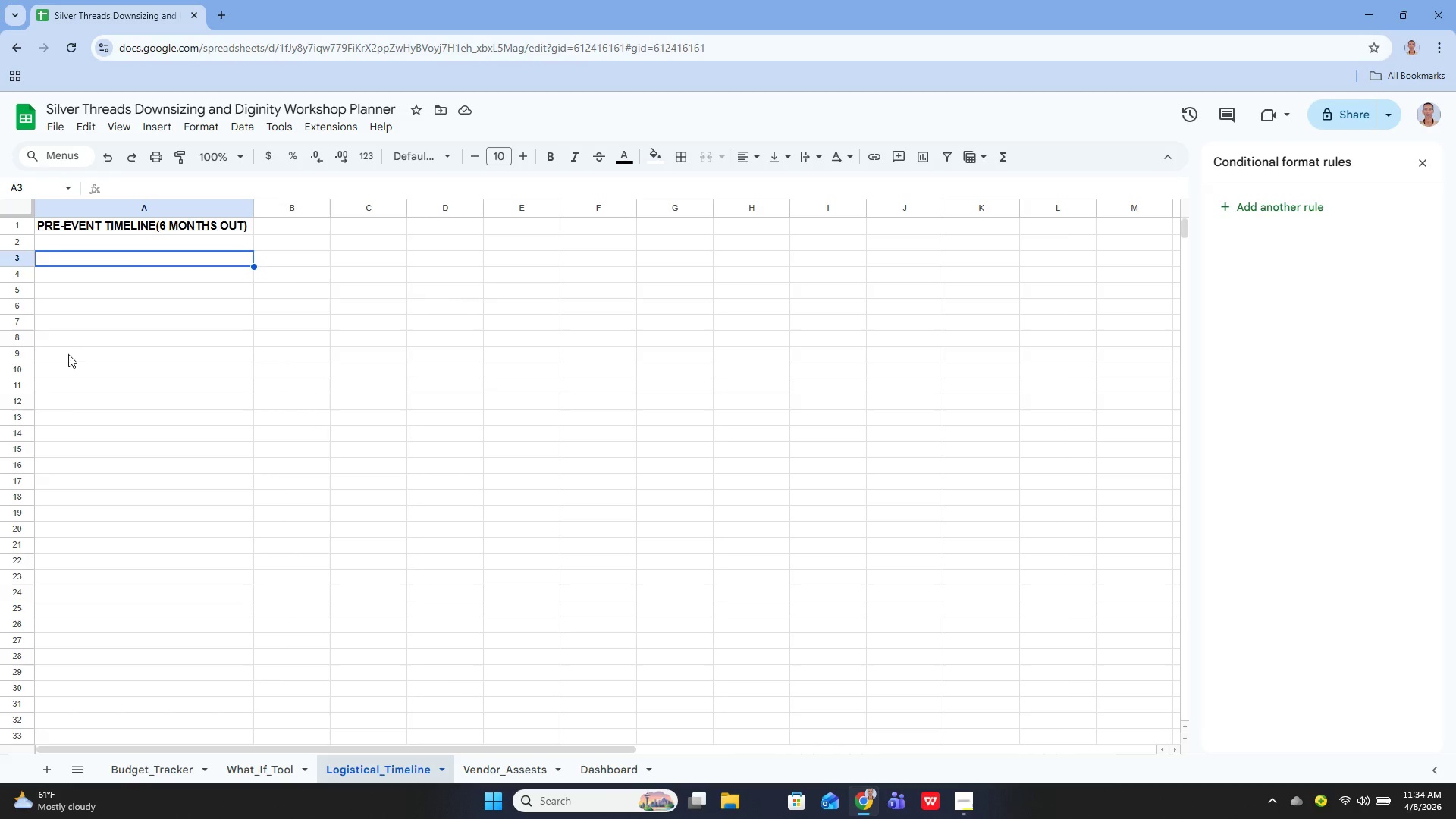 
key(Enter)
 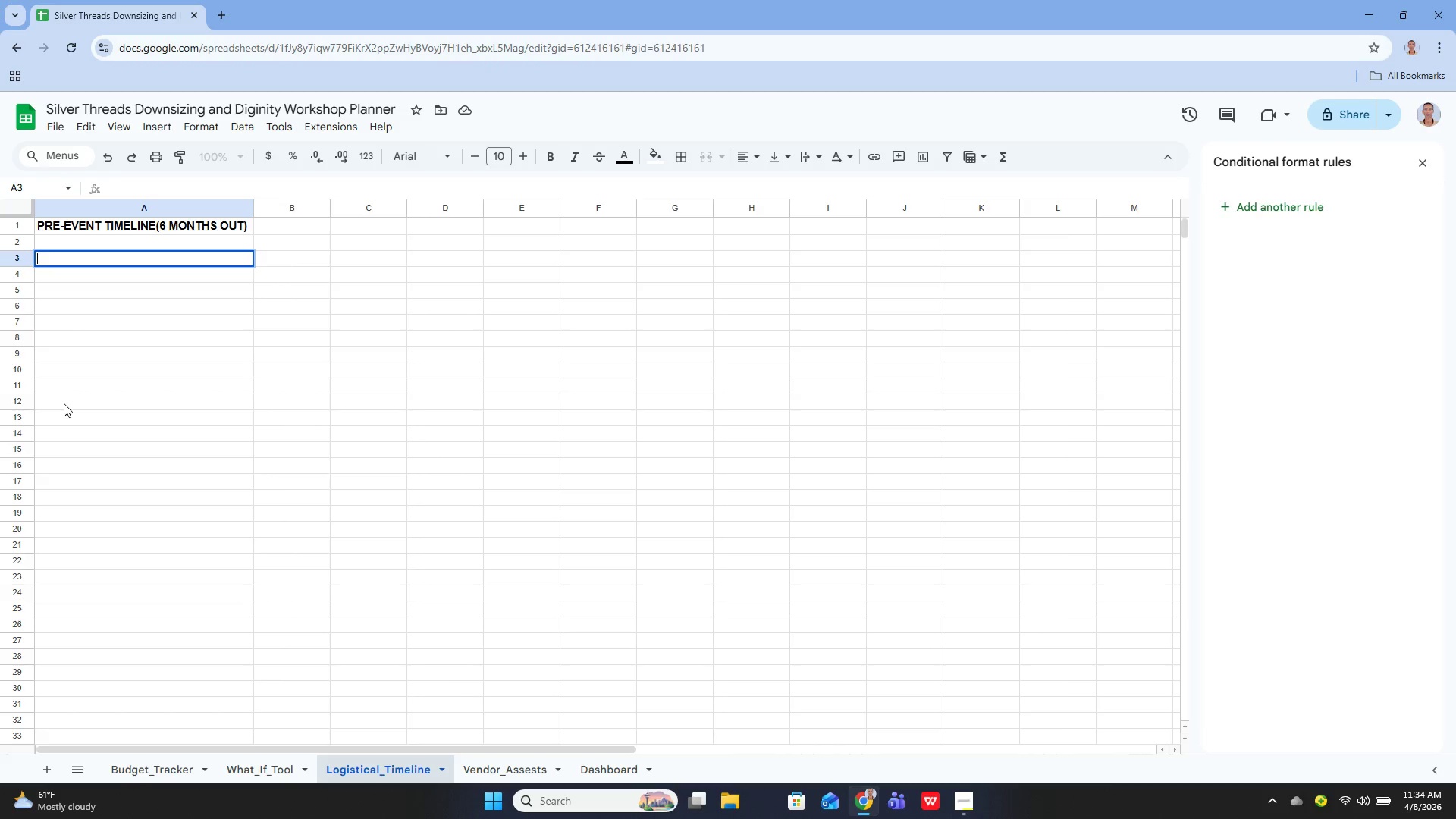 
key(Shift+ShiftLeft)
 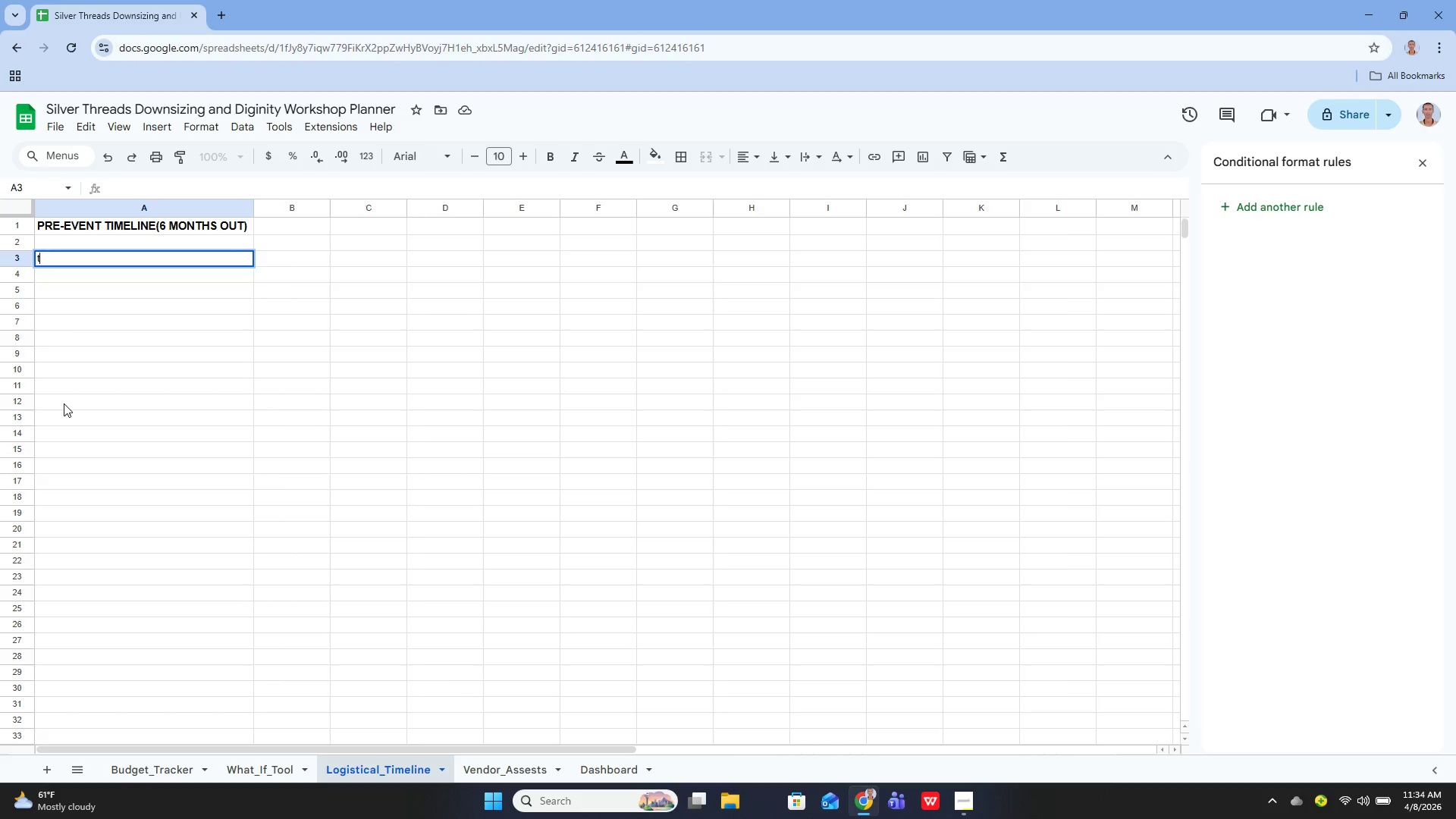 
key(Shift+T)
 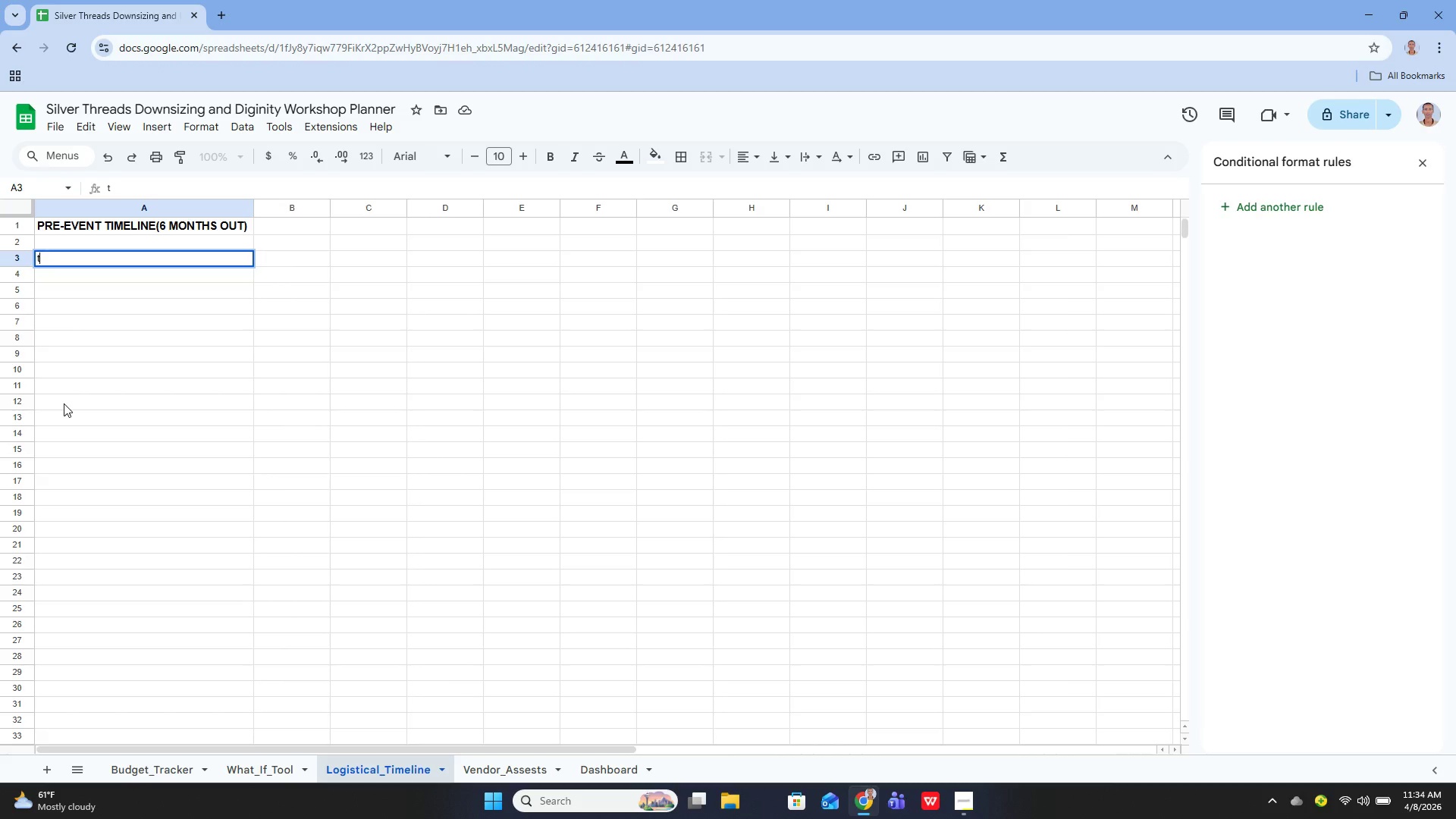 
key(Home)
 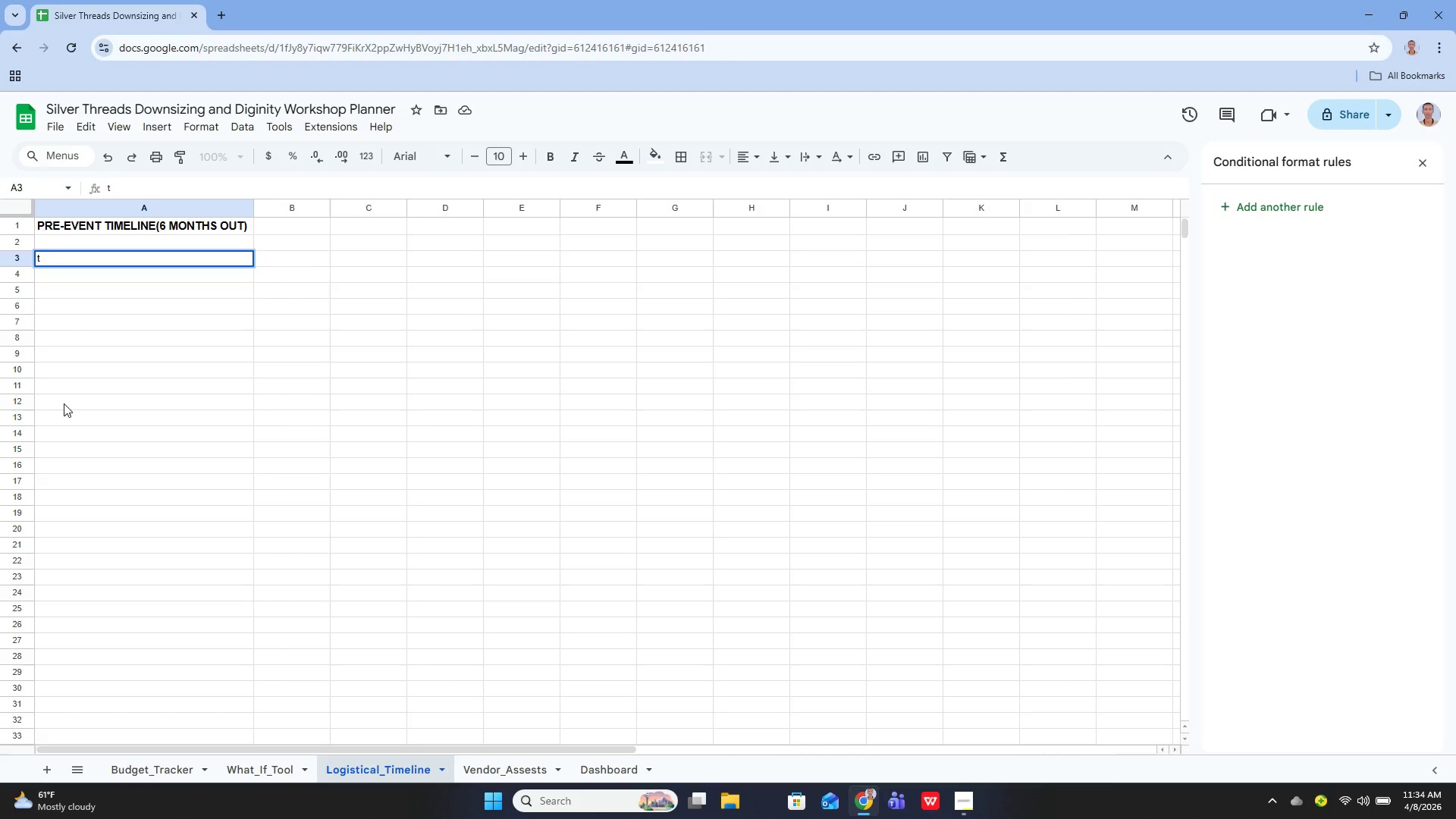 
key(T)
 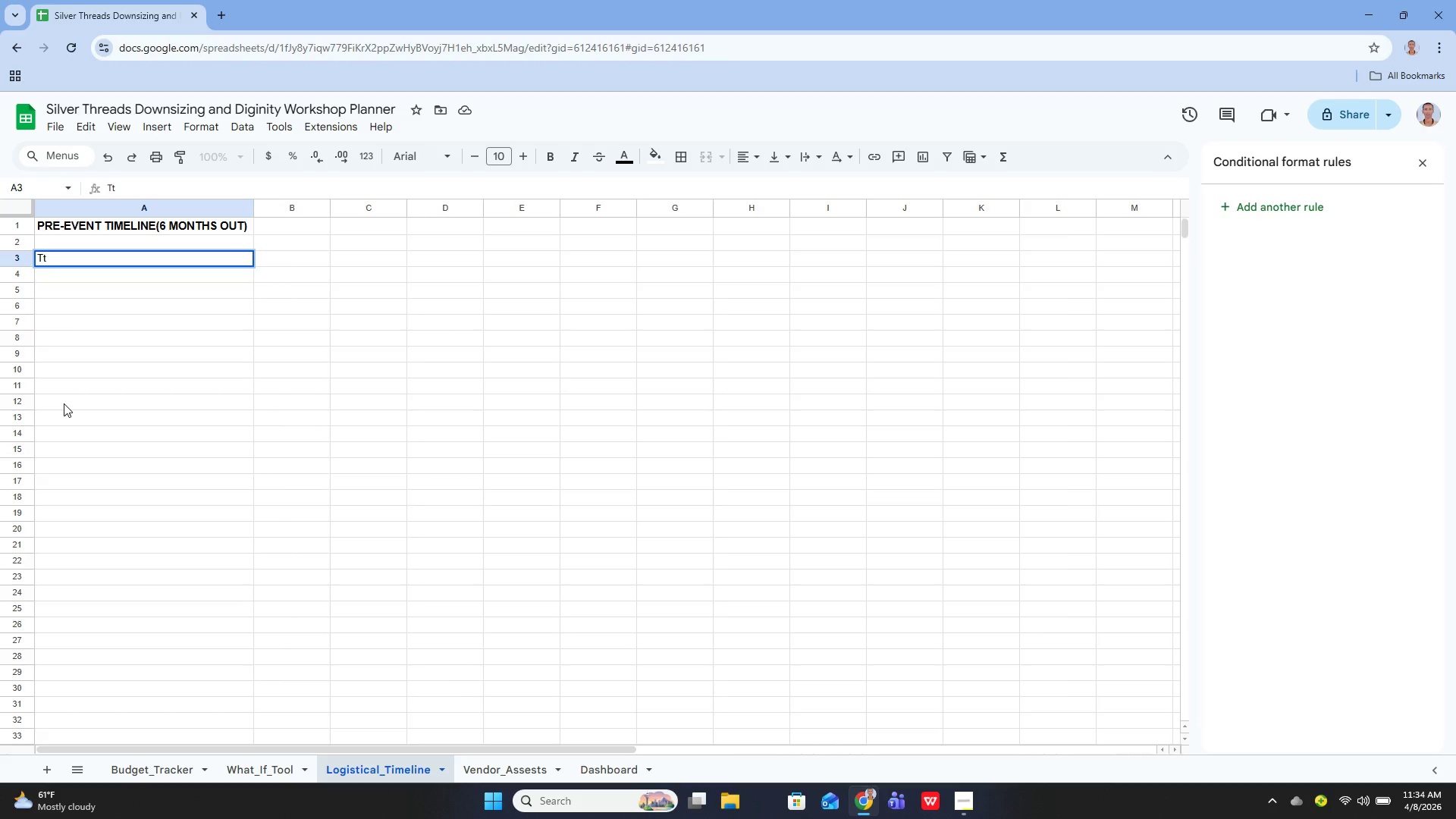 
key(ArrowRight)
 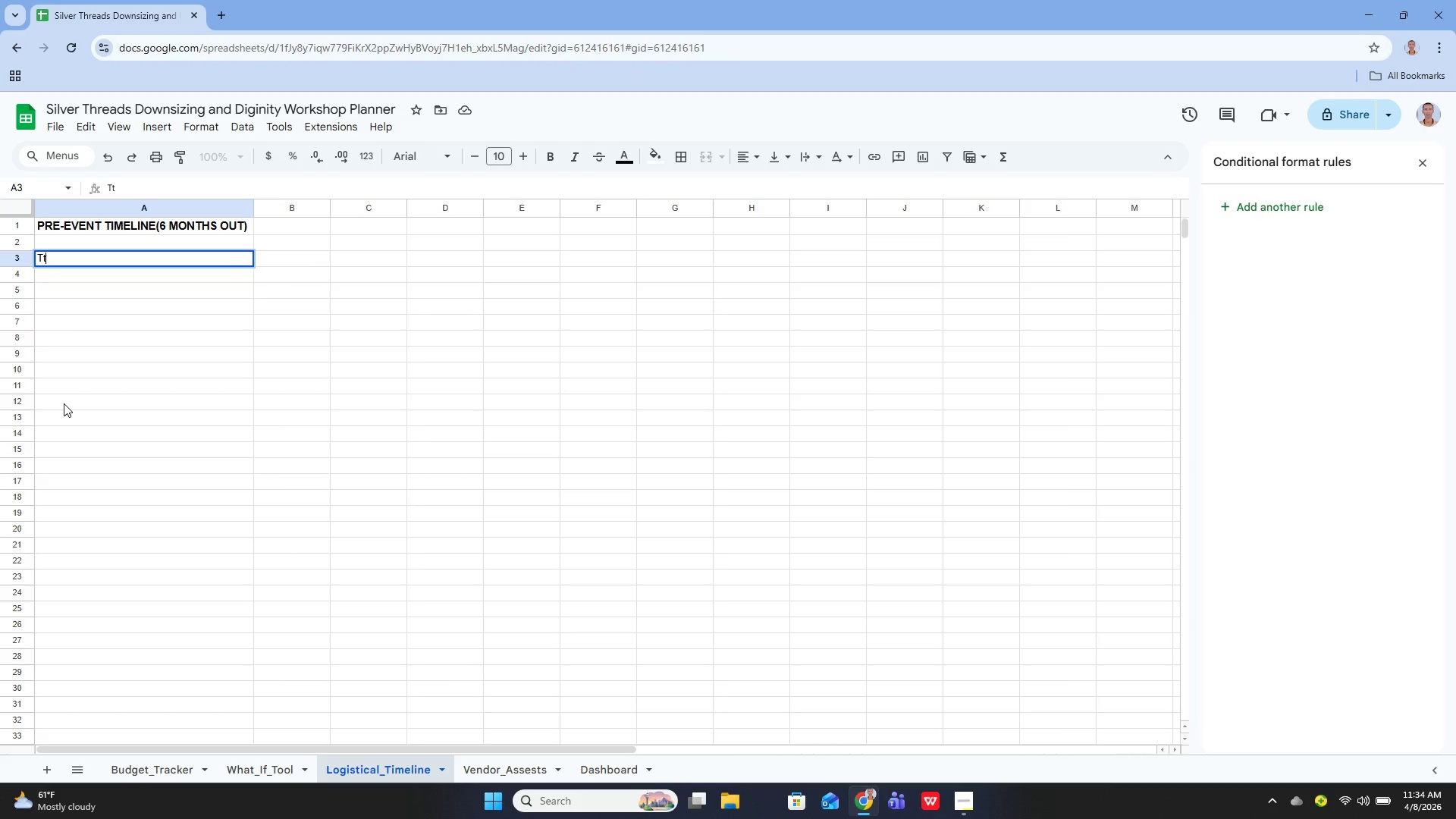 
key(Backspace)
type(ASK)
 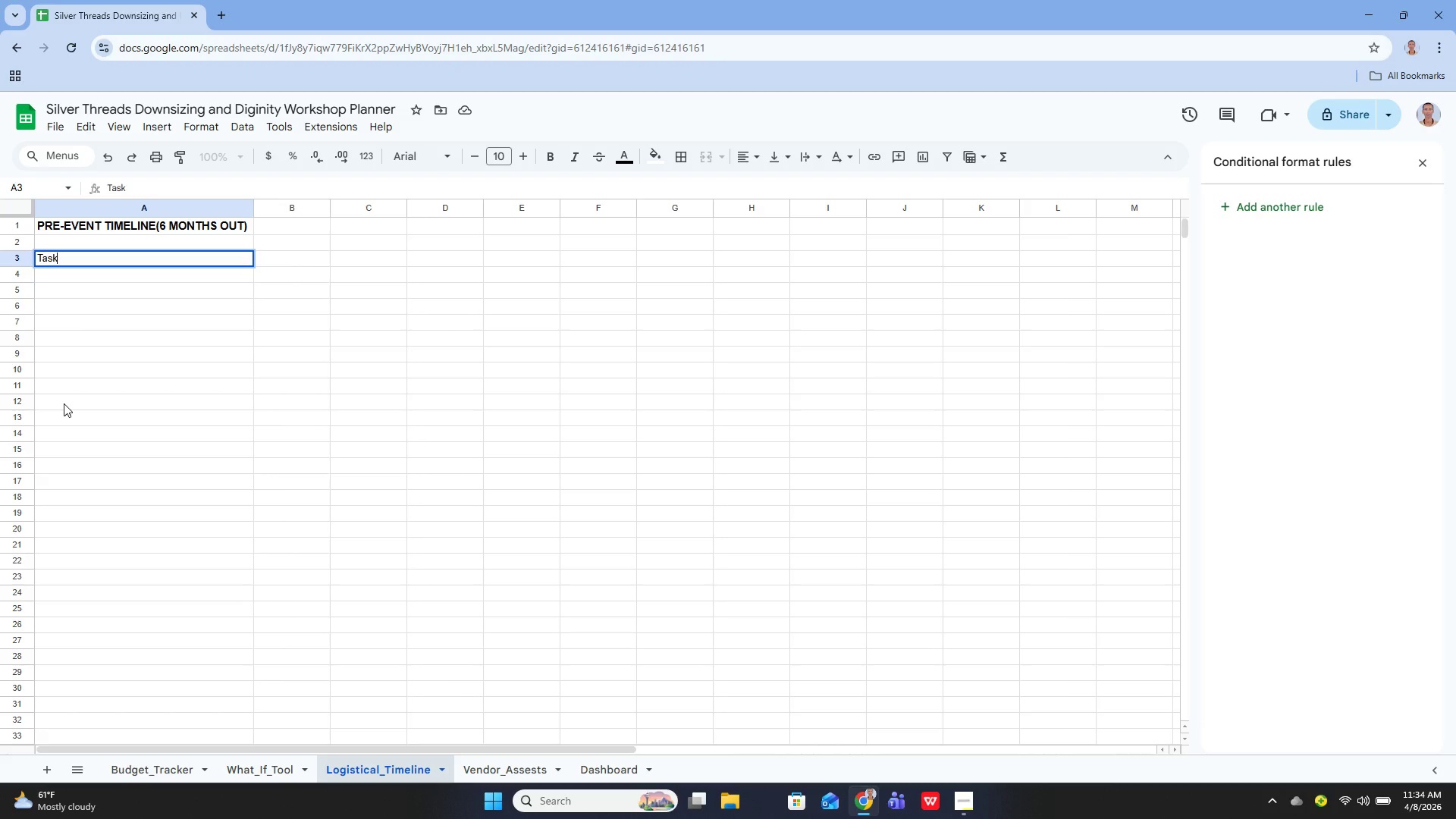 
key(Enter)
 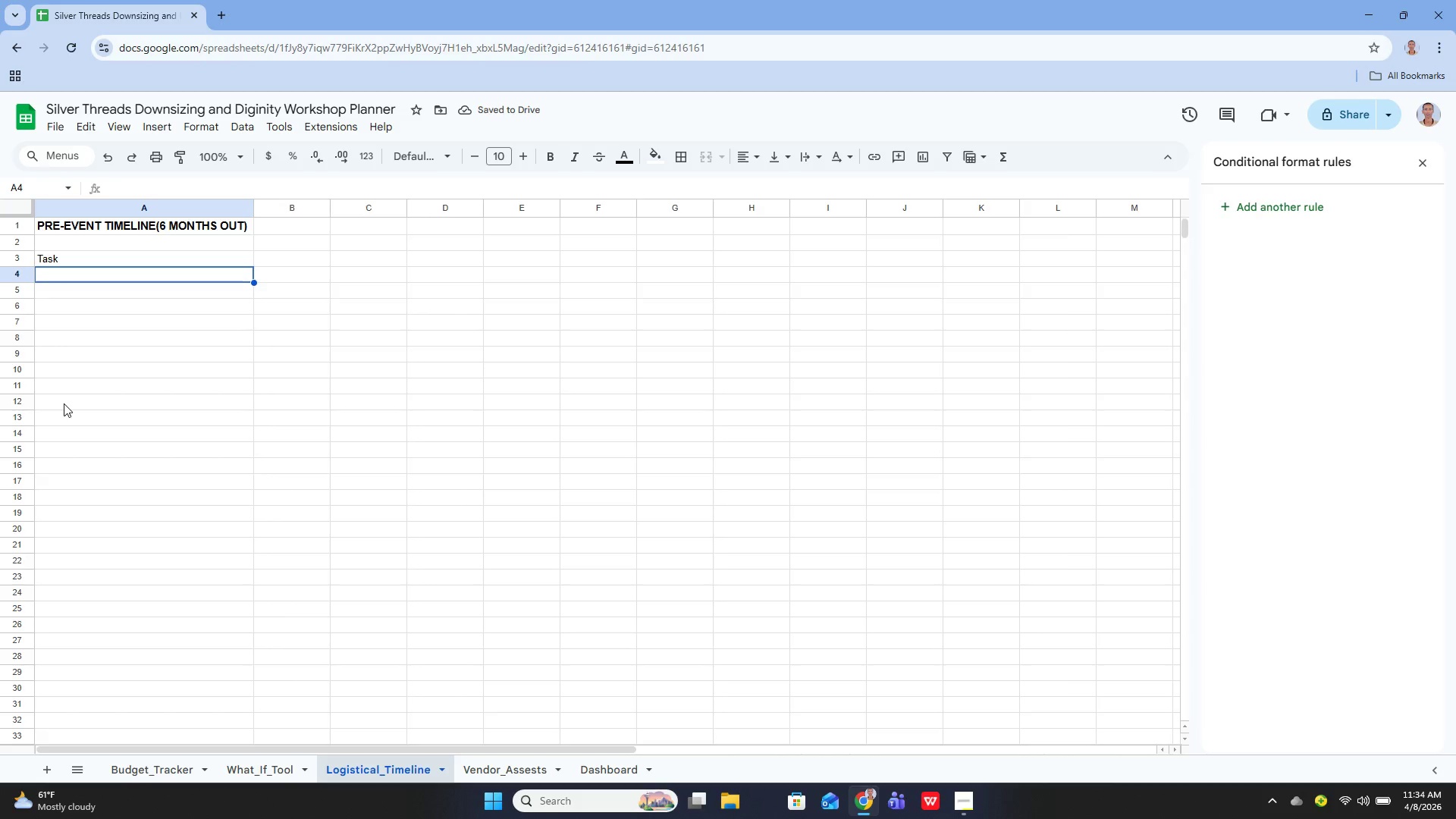 
left_click([290, 263])
 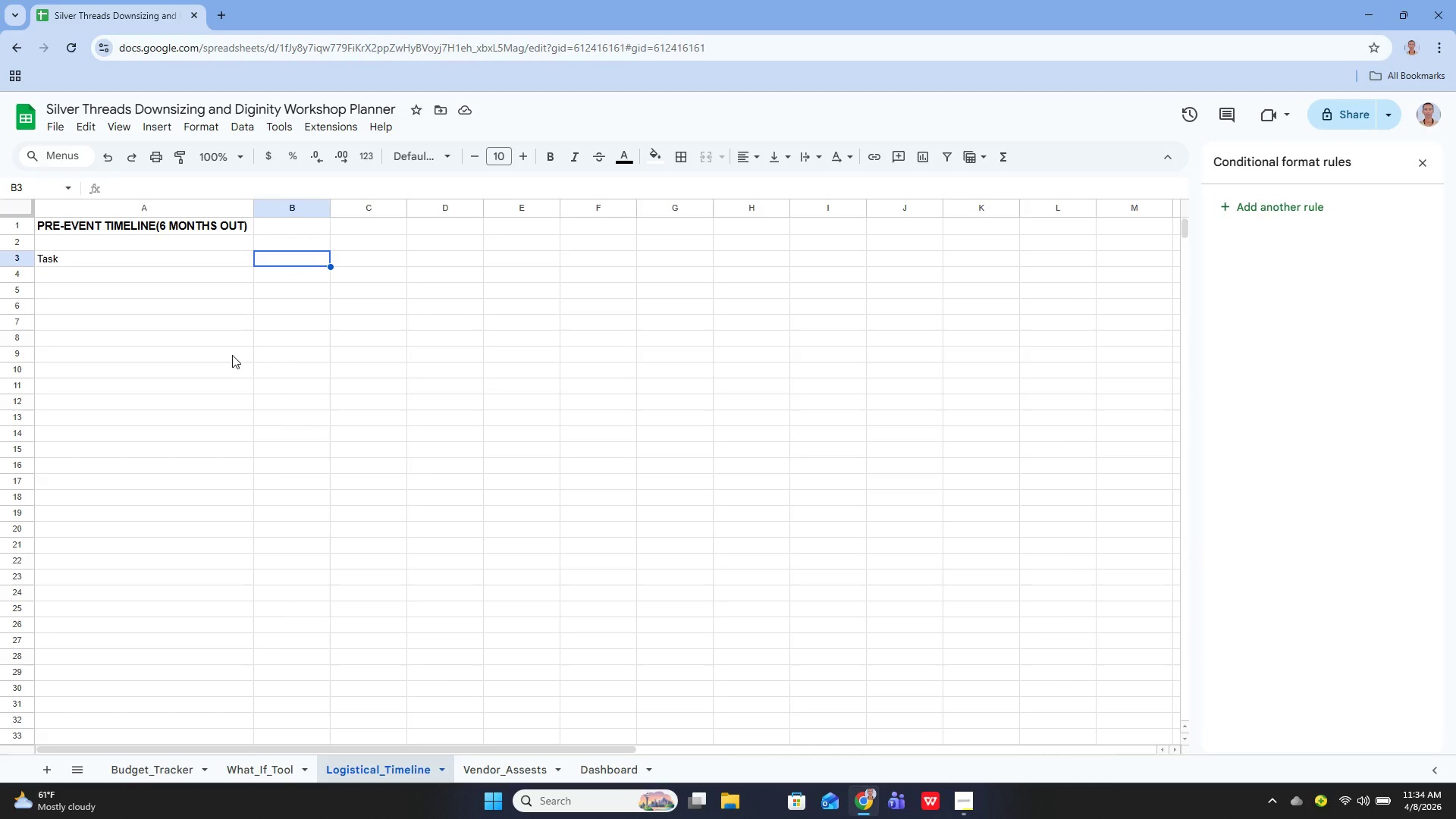 
key(Enter)
 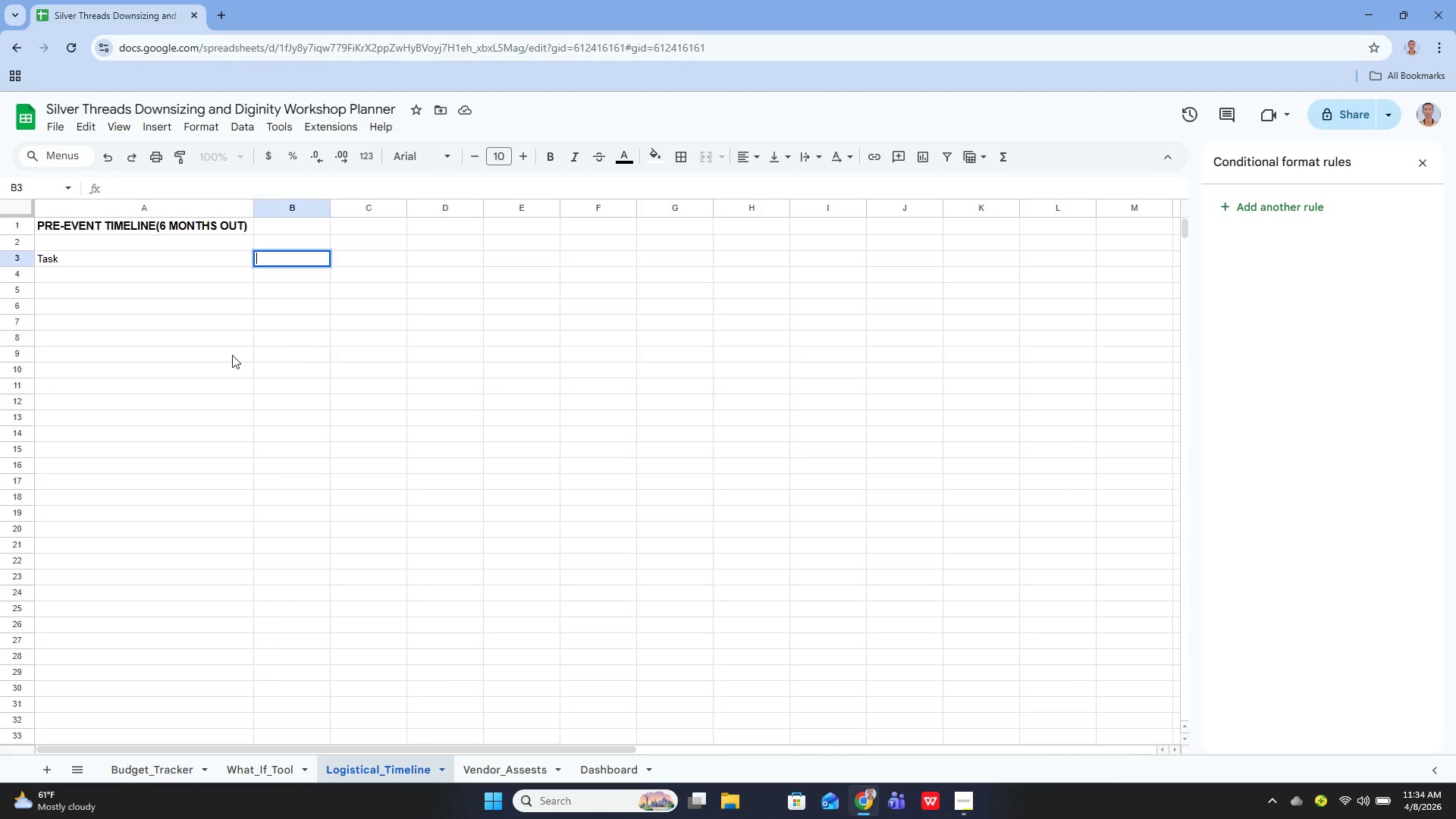 
type(Category)
 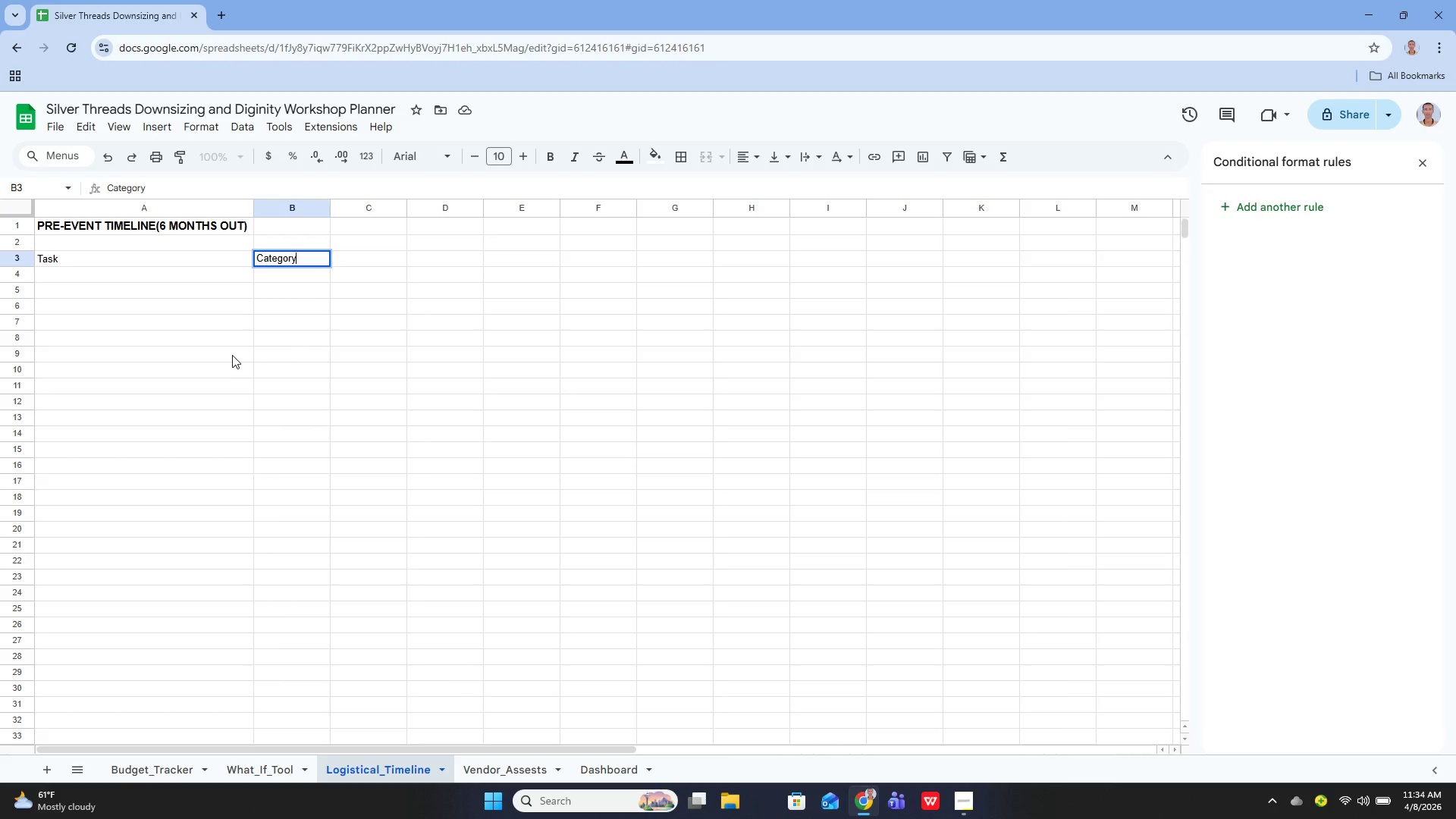 
key(Enter)
 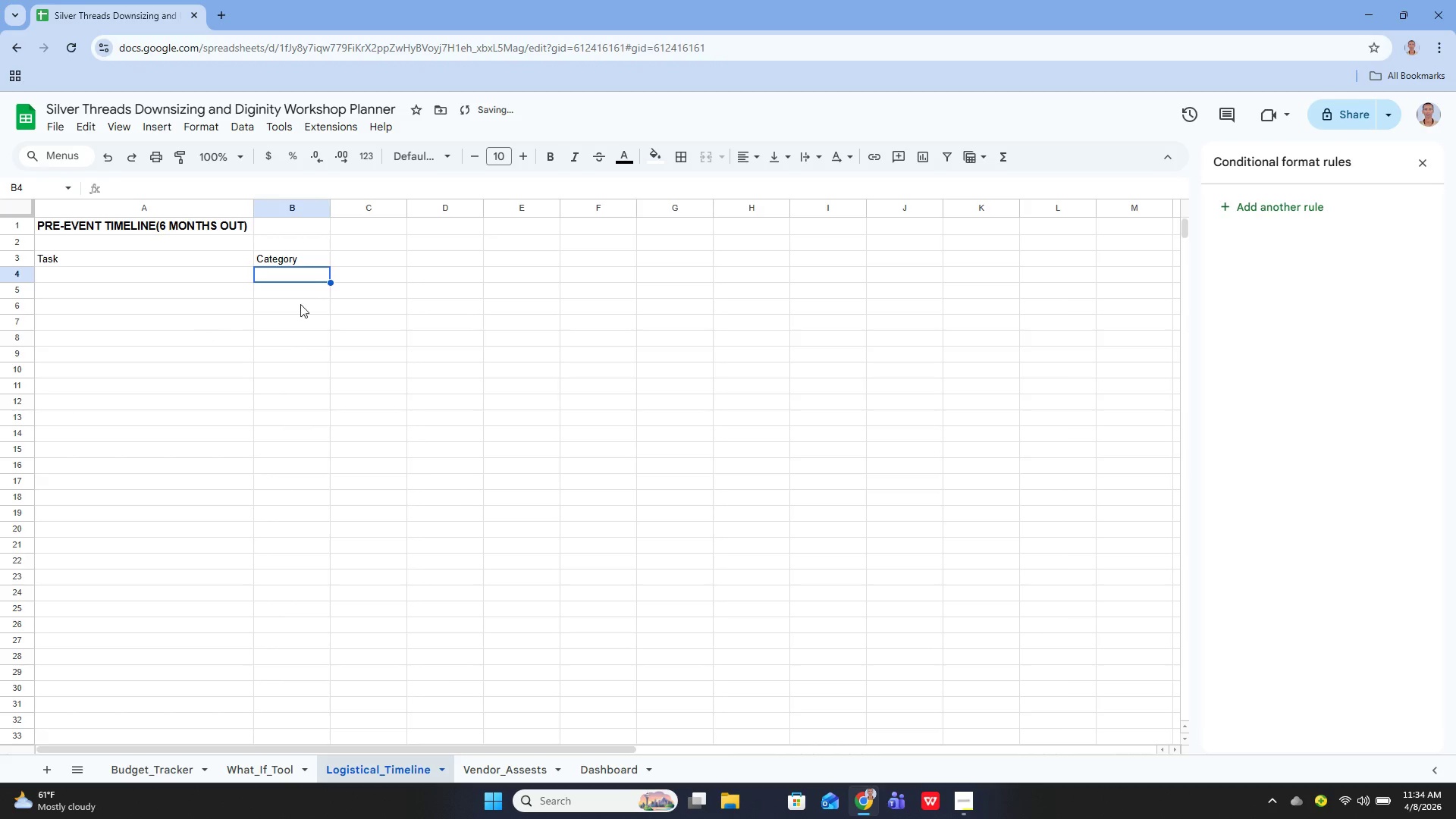 
left_click([372, 259])
 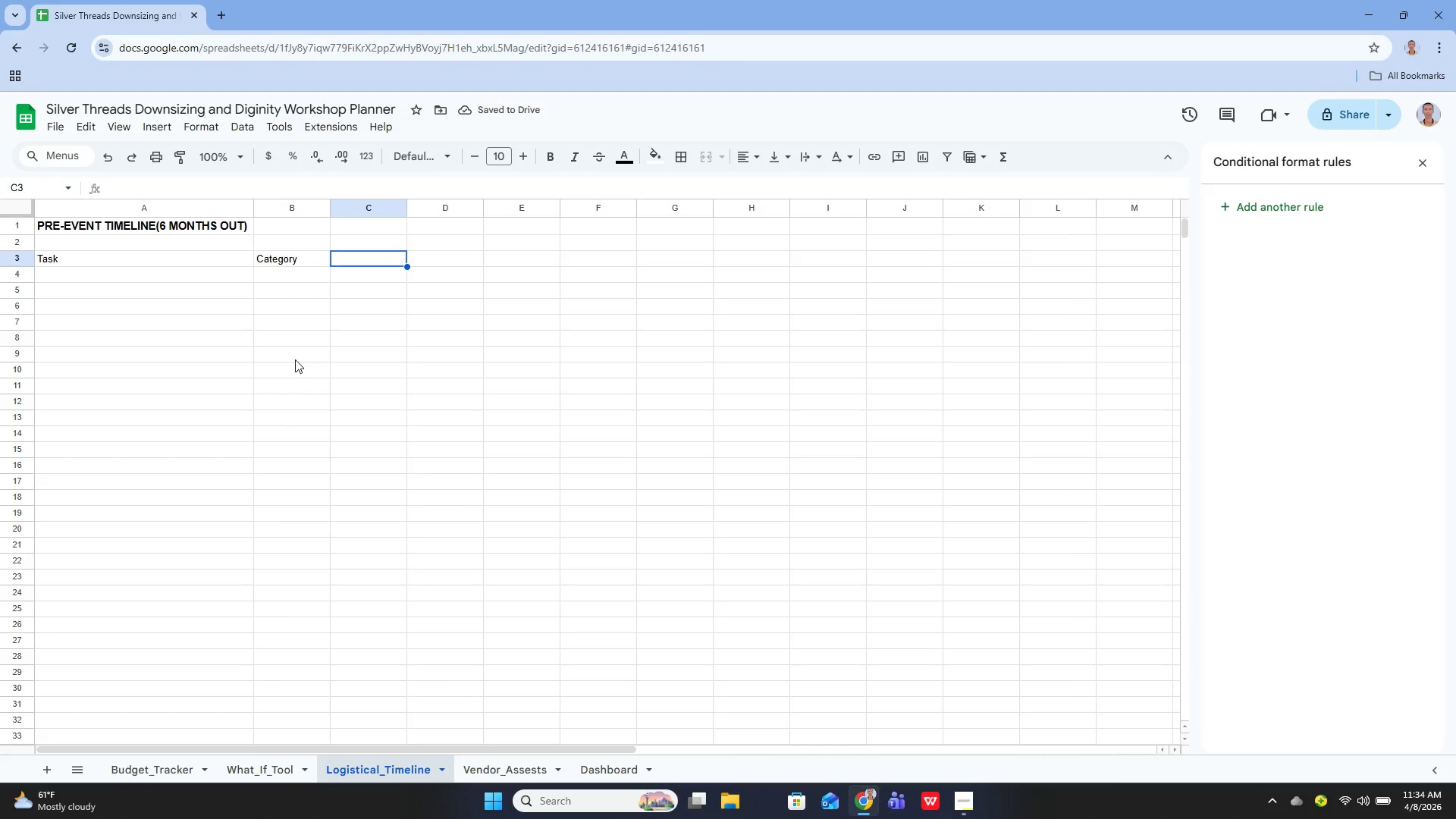 
key(Enter)
 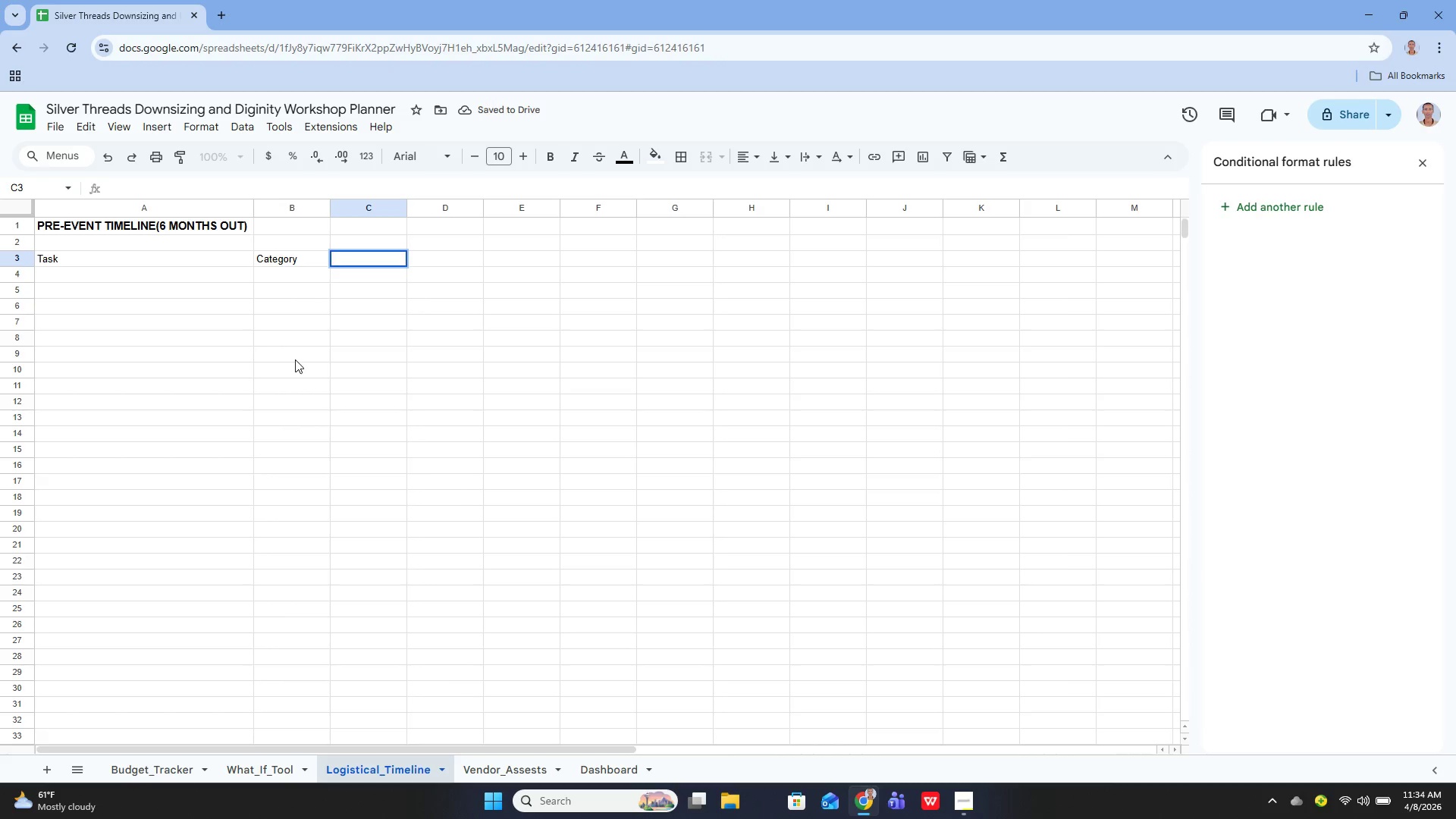 
type(Due Date)
 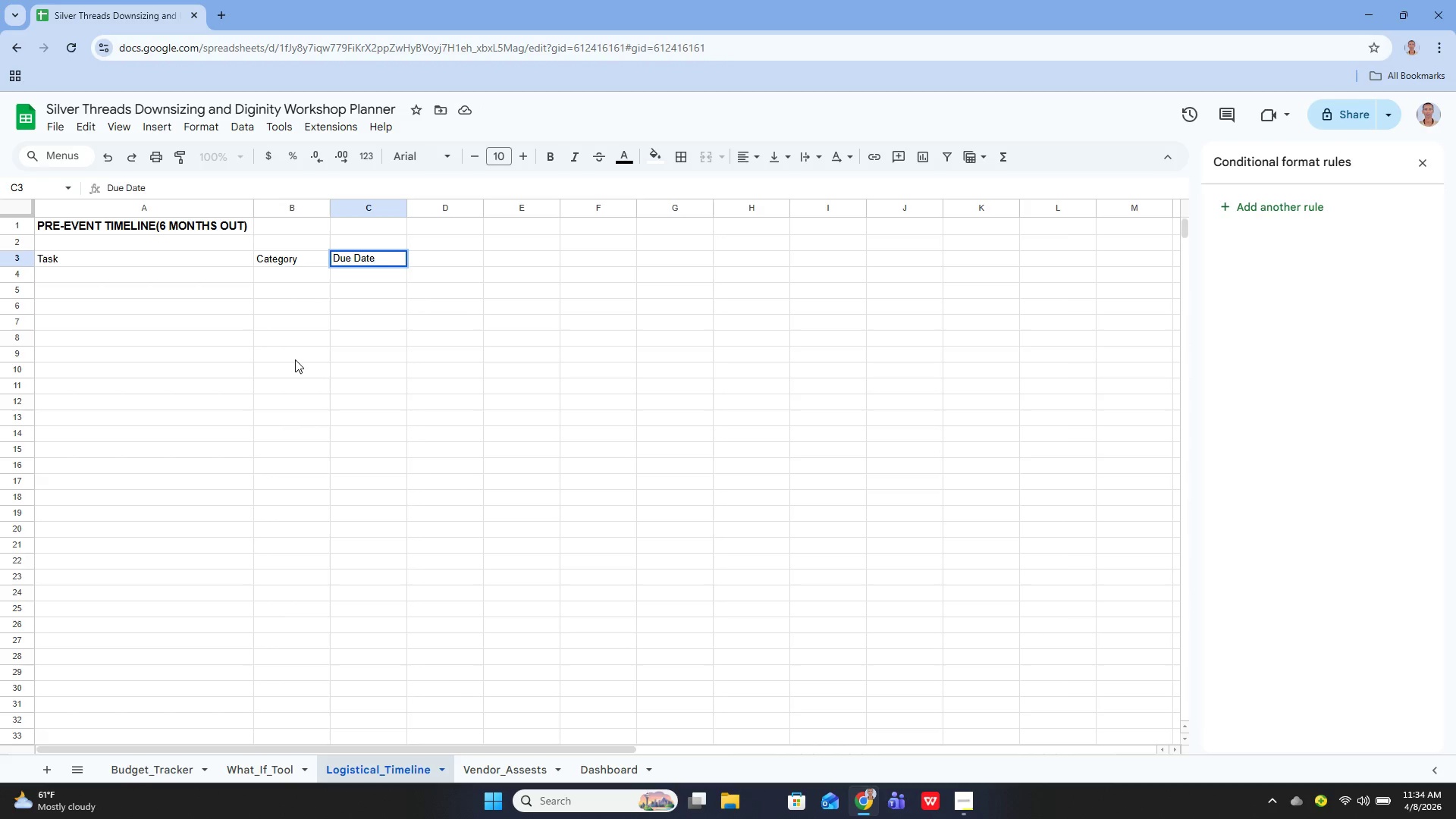 
key(Enter)
 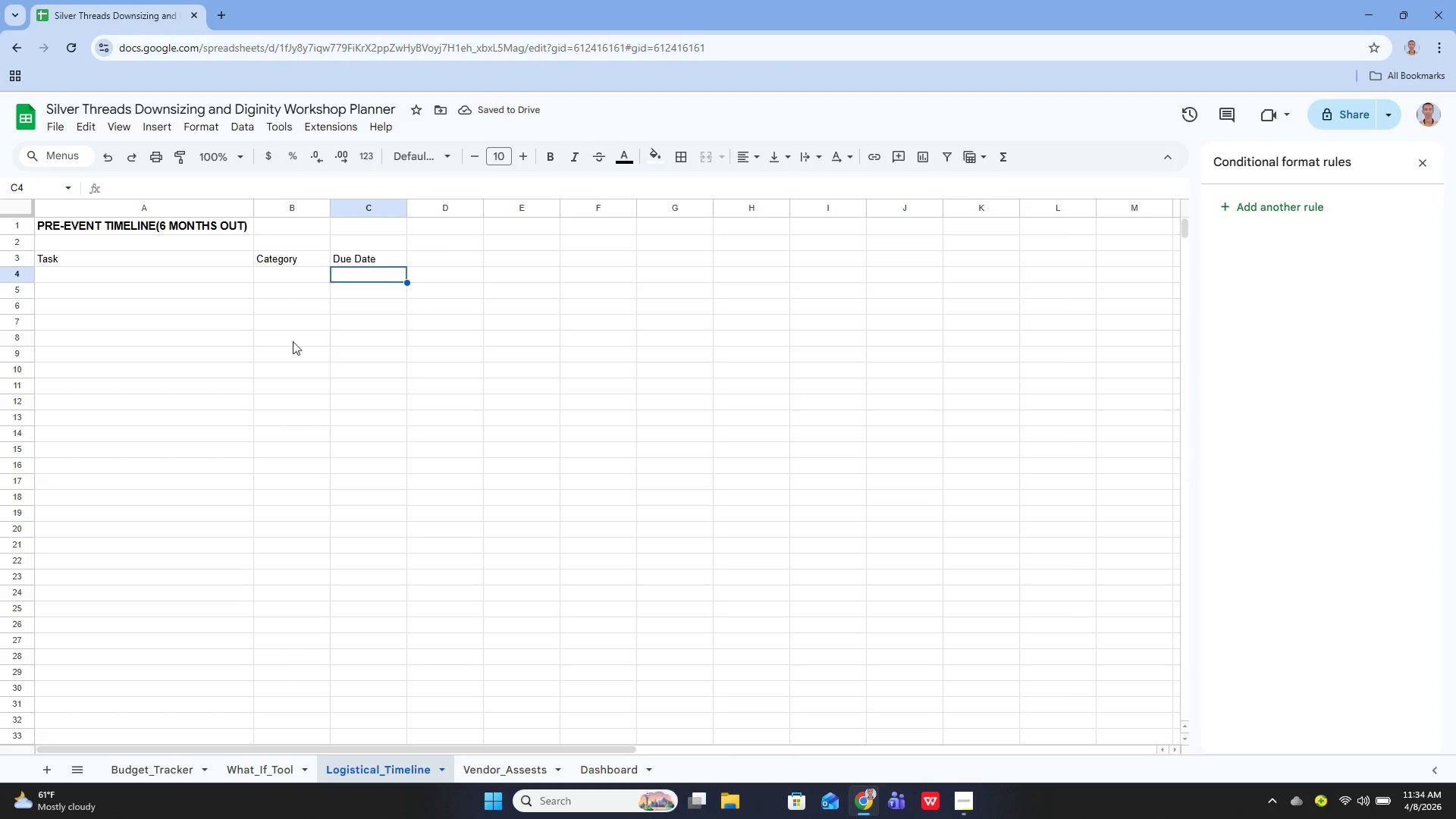 
wait(6.06)
 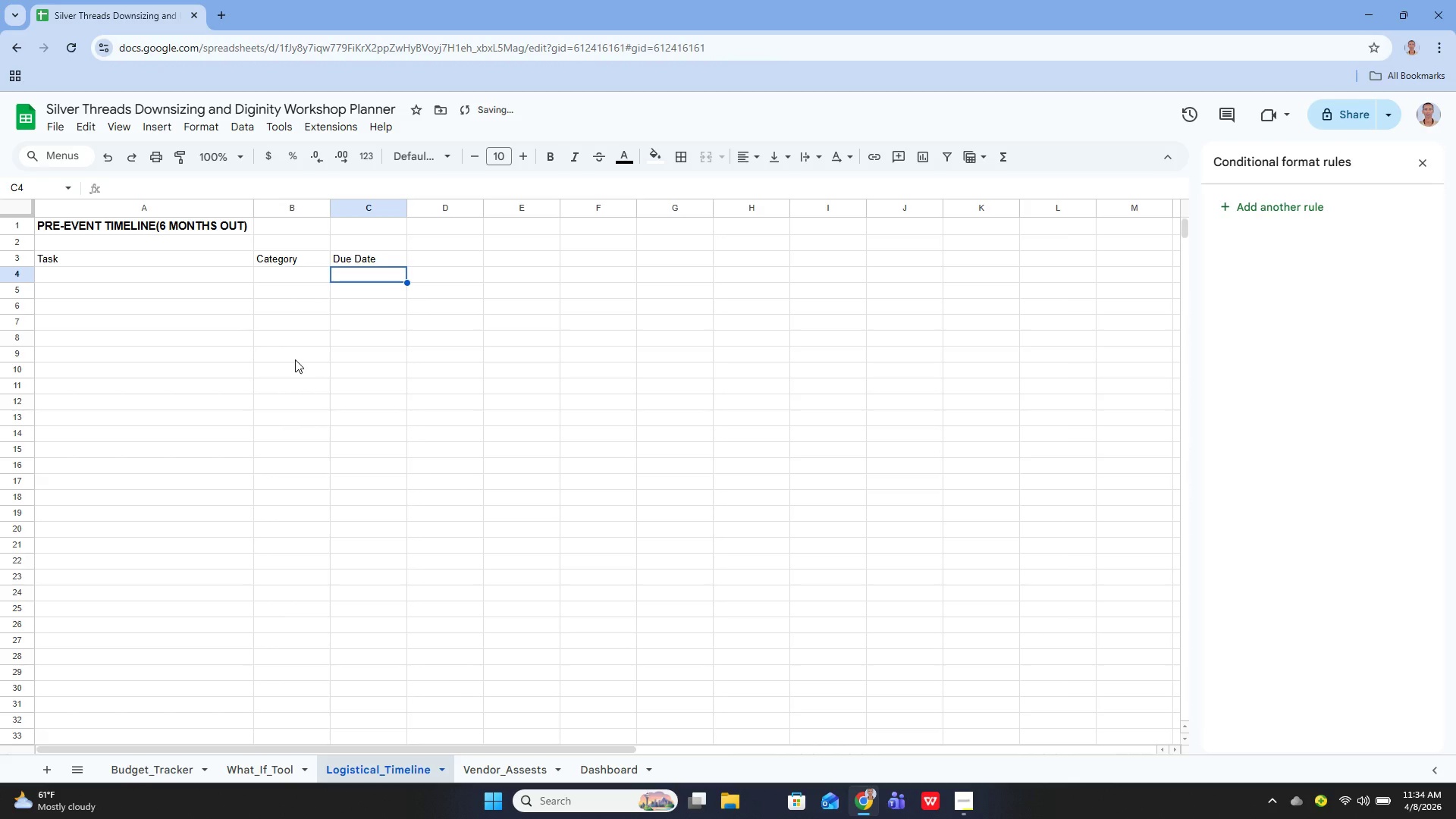 
double_click([429, 254])
 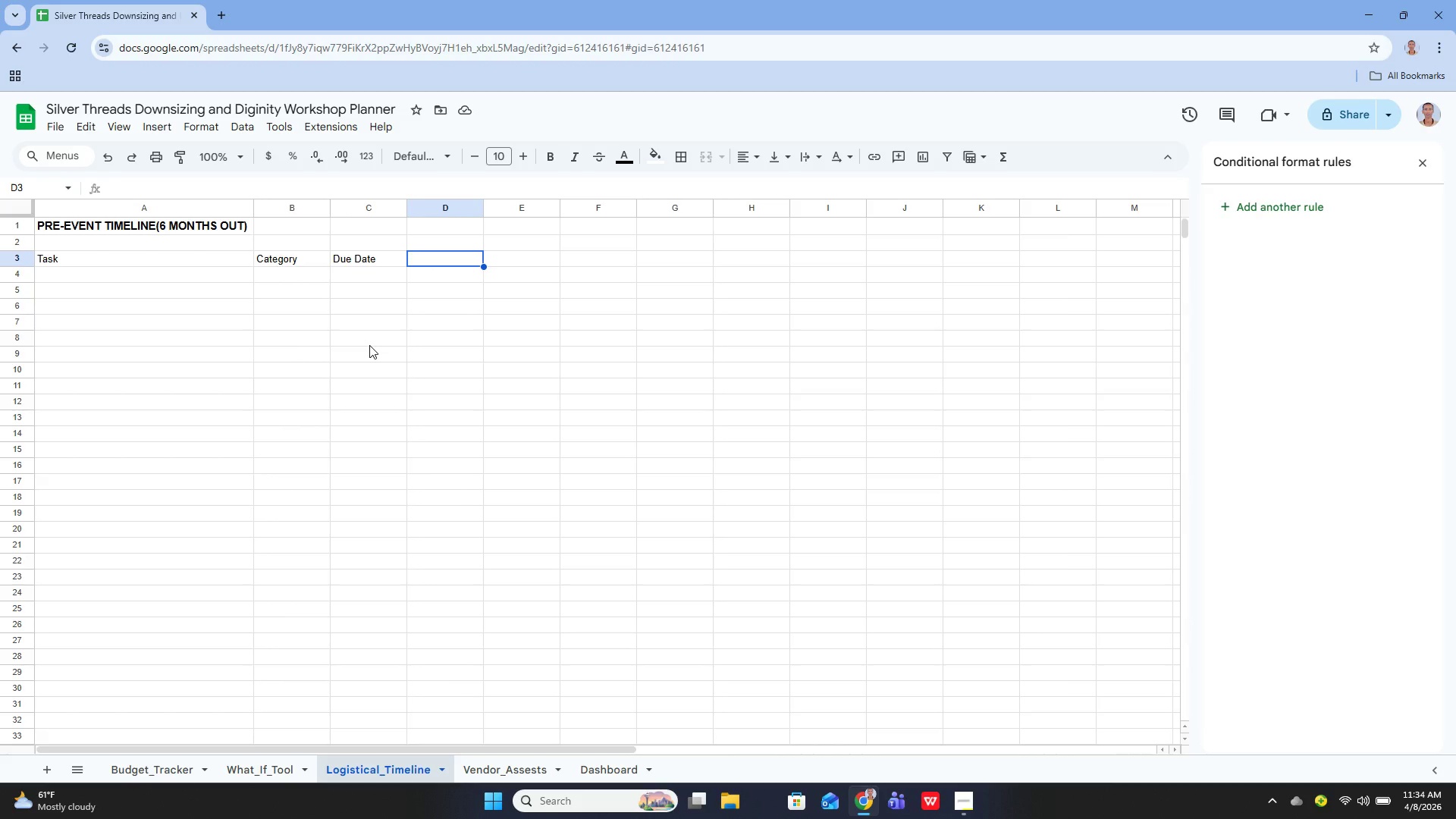 
key(Enter)
 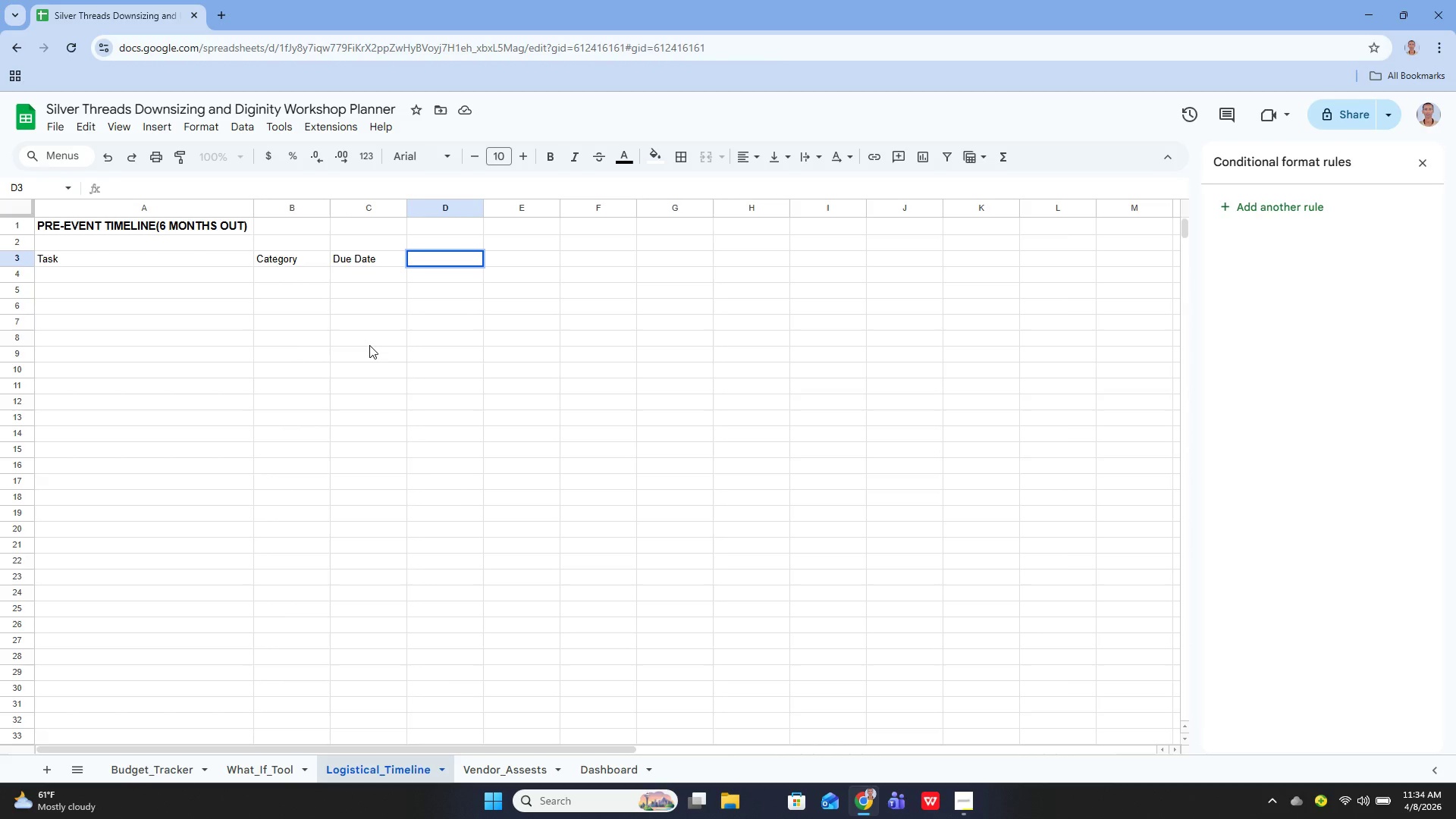 
type(s)
key(Backspace)
type(Status)
 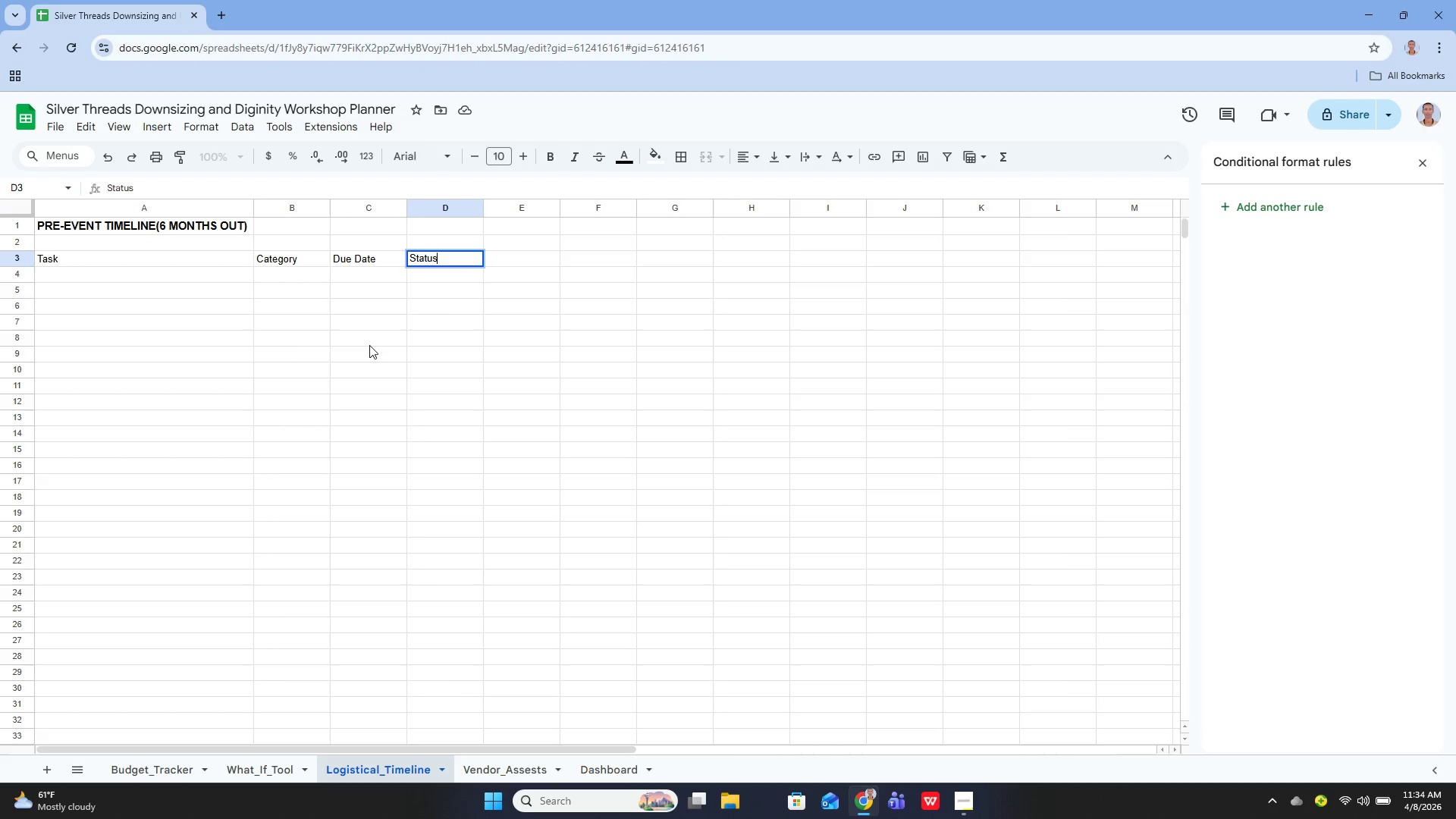 
key(Enter)
 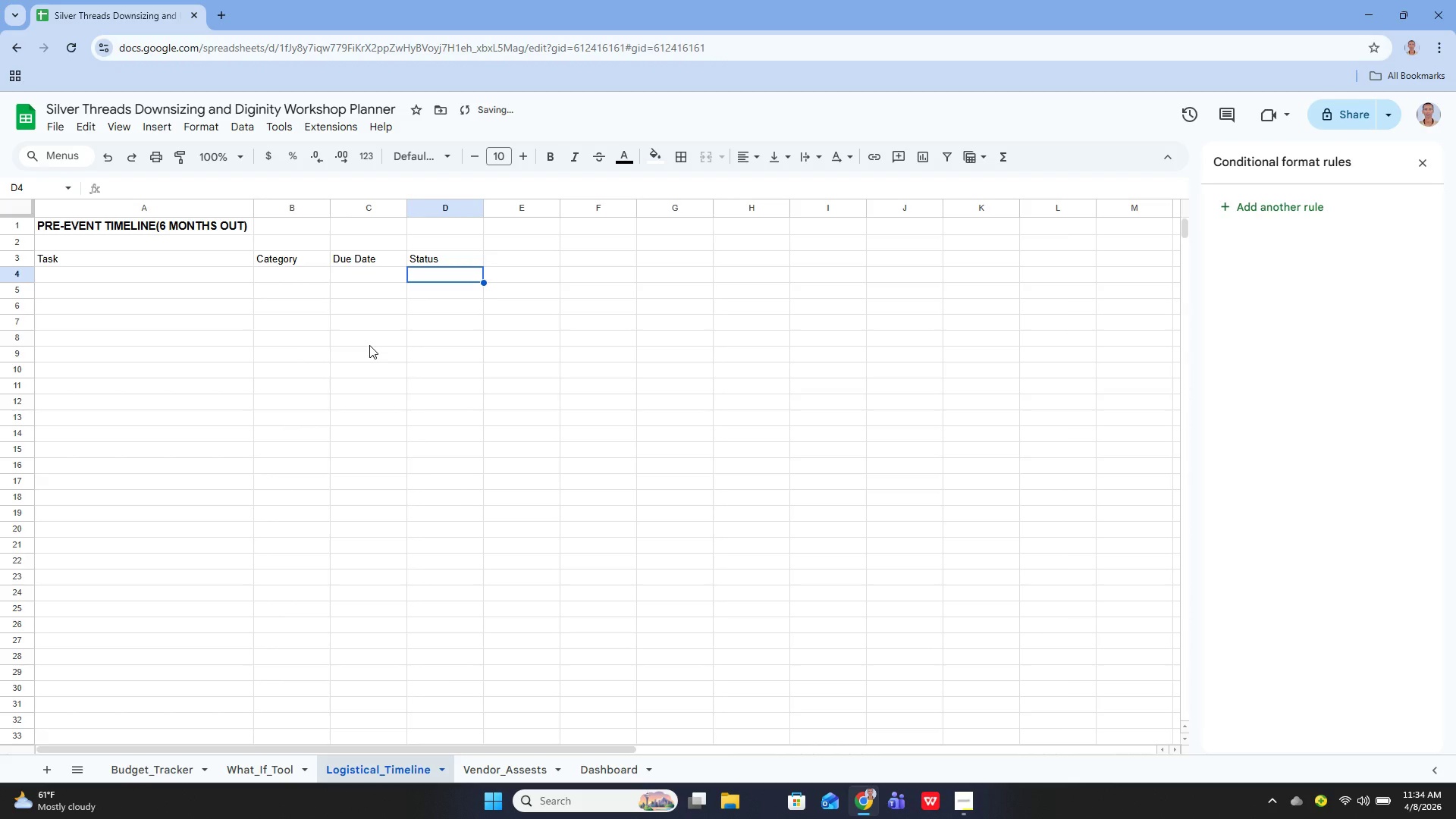 
key(ArrowUp)
 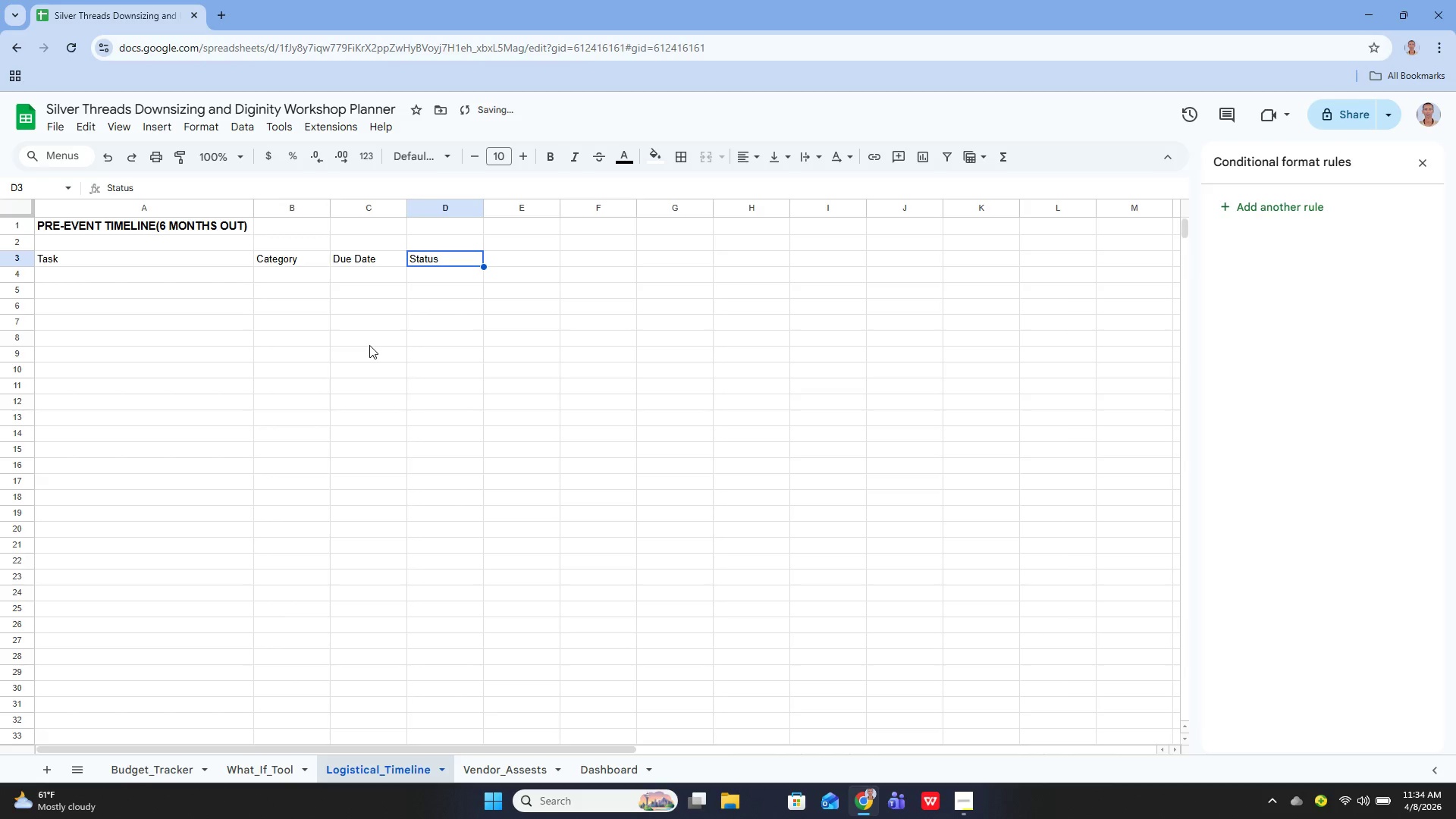 
key(ArrowRight)
 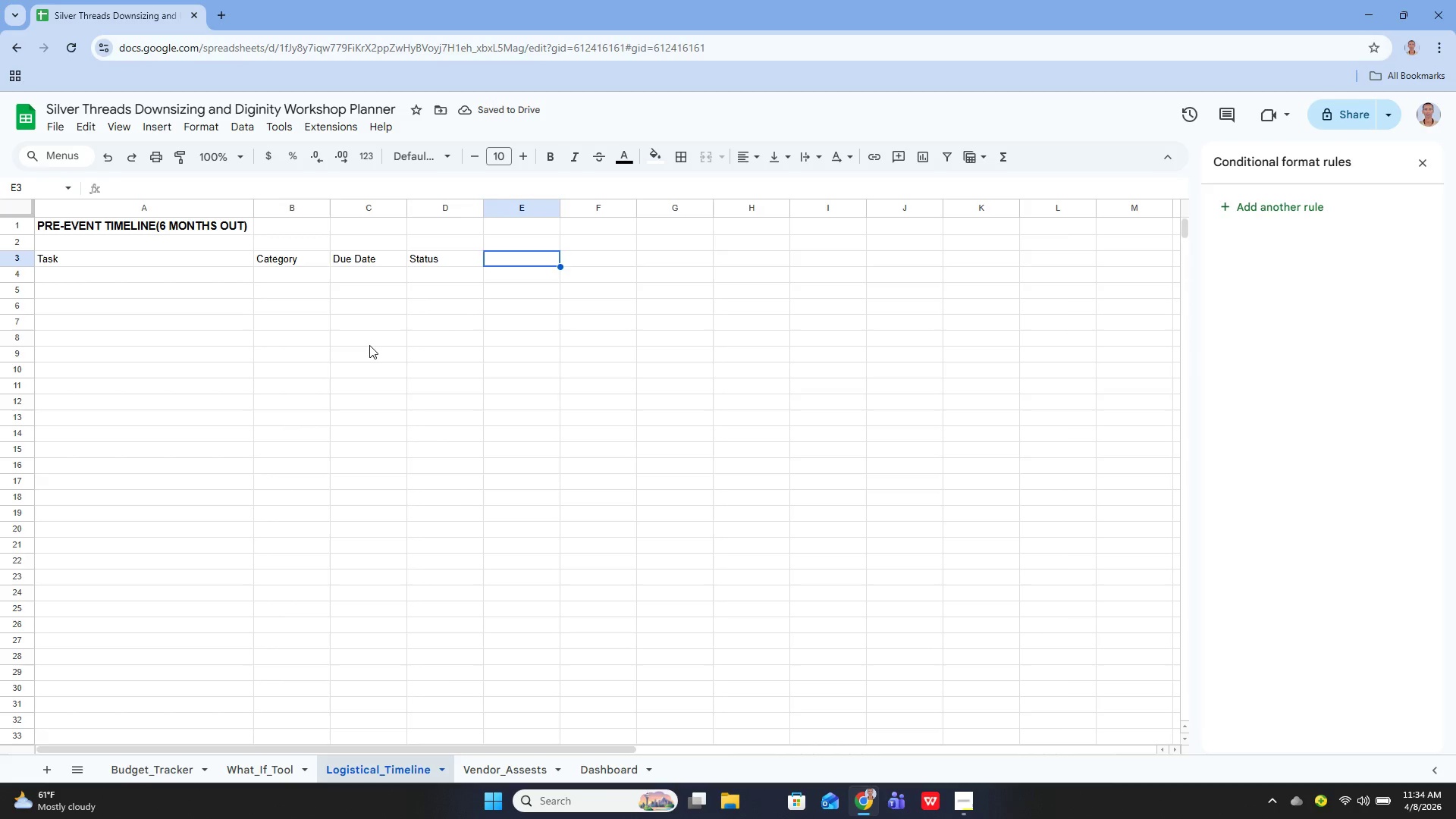 
key(Enter)
 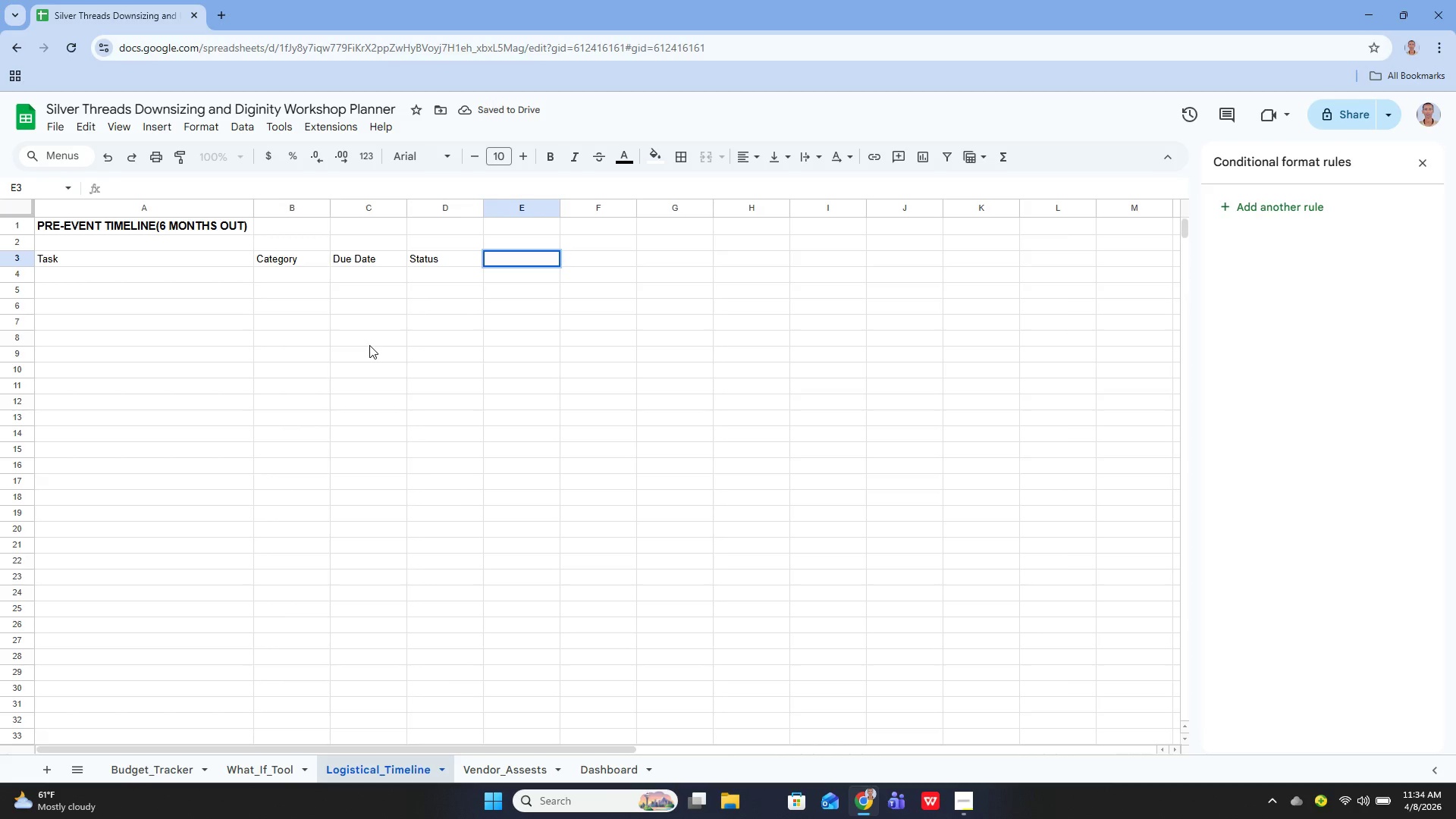 
type(Assaing)
key(Backspace)
key(Backspace)
key(Backspace)
key(Backspace)
type(g)
key(Backspace)
type(igned )
 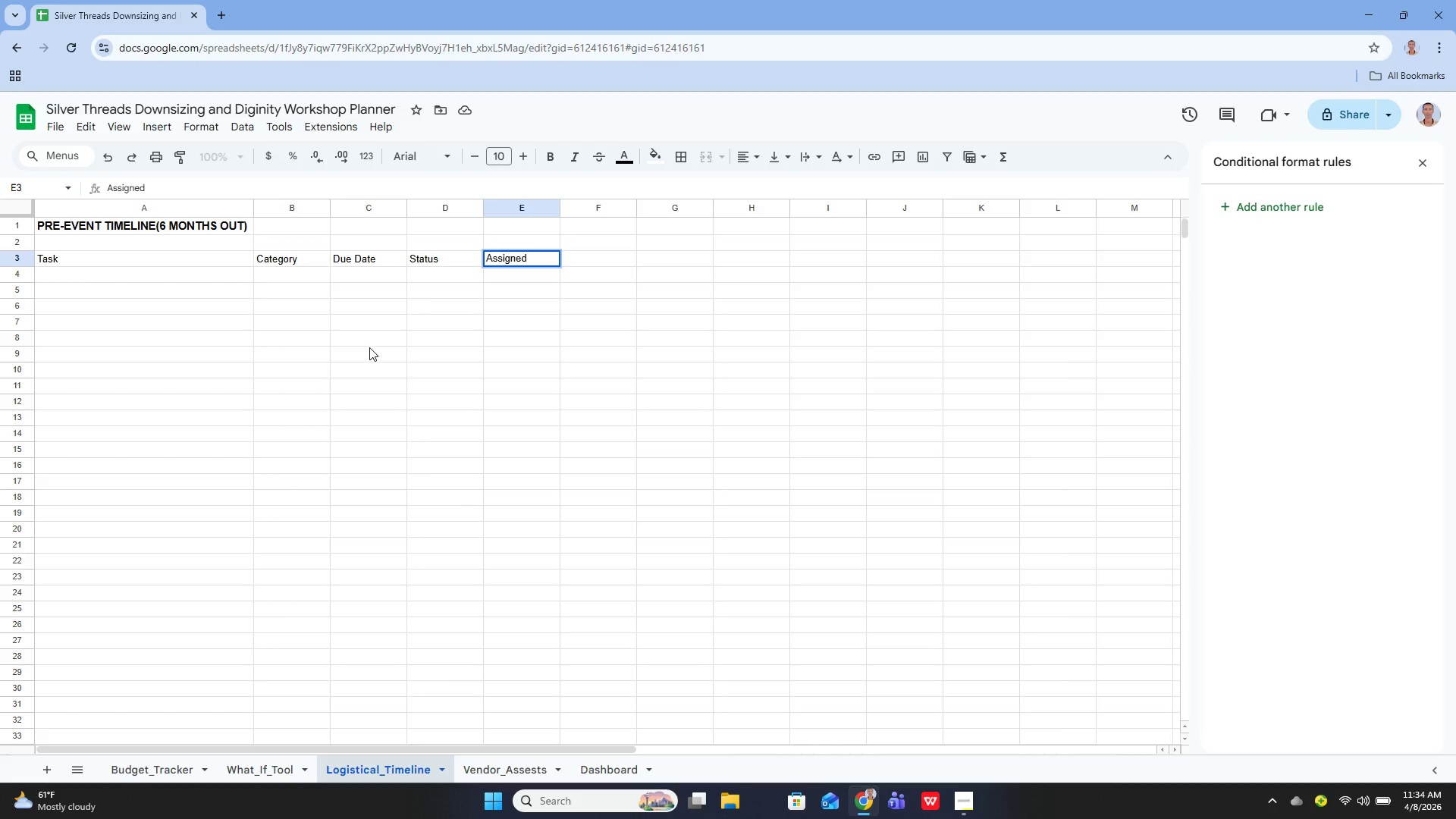 
type(To)
 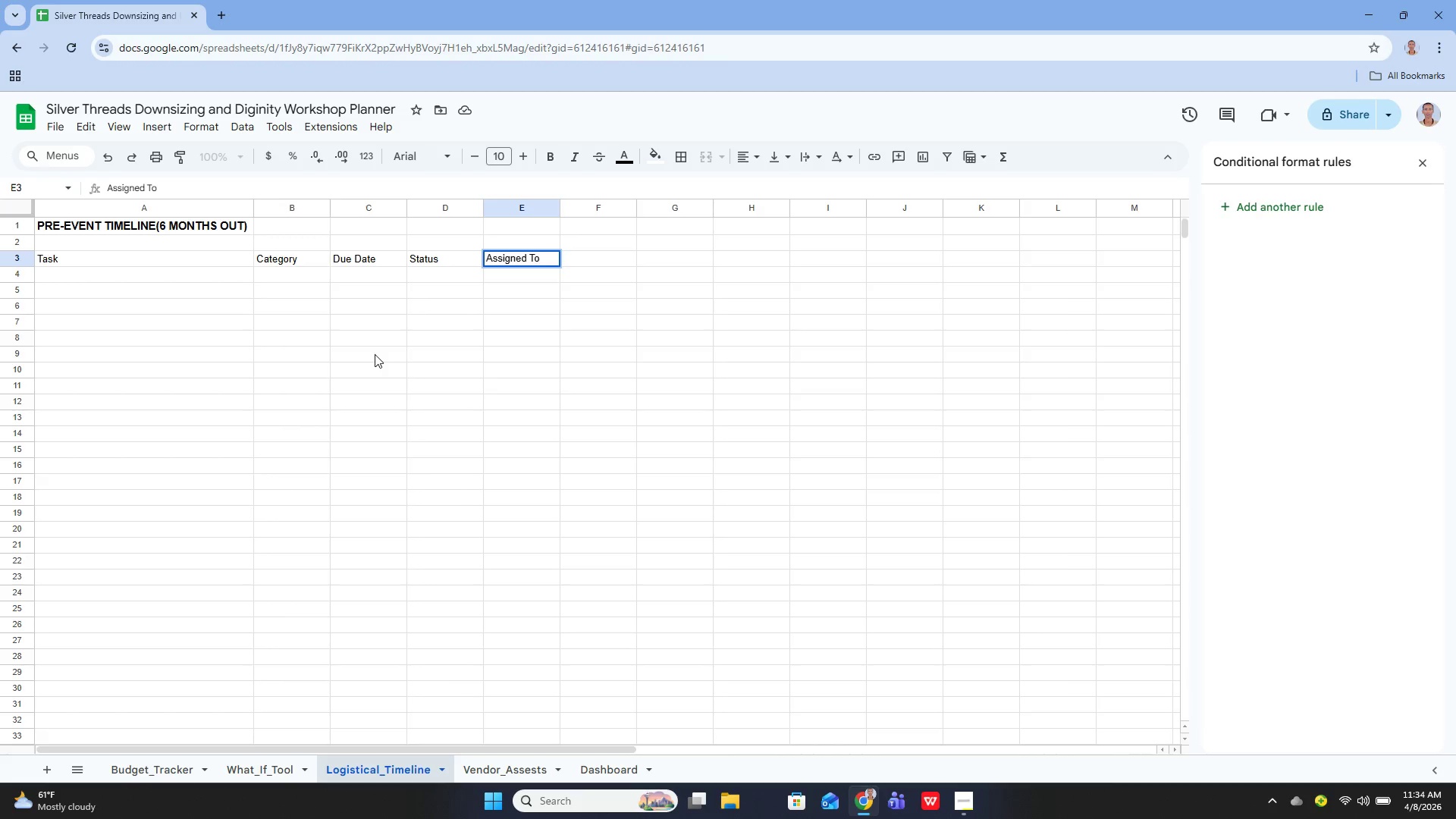 
key(Enter)
 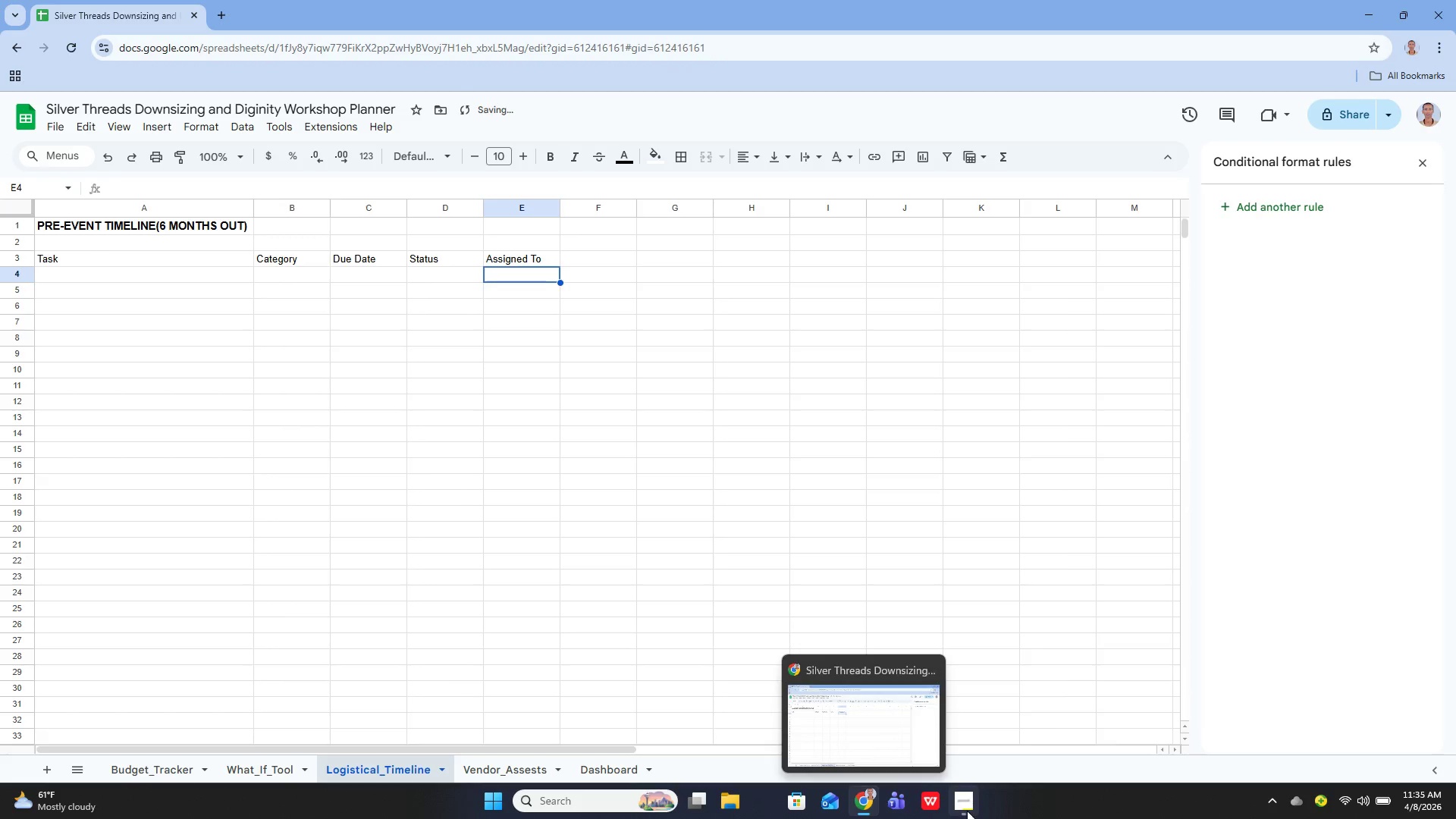 
left_click([964, 803])